 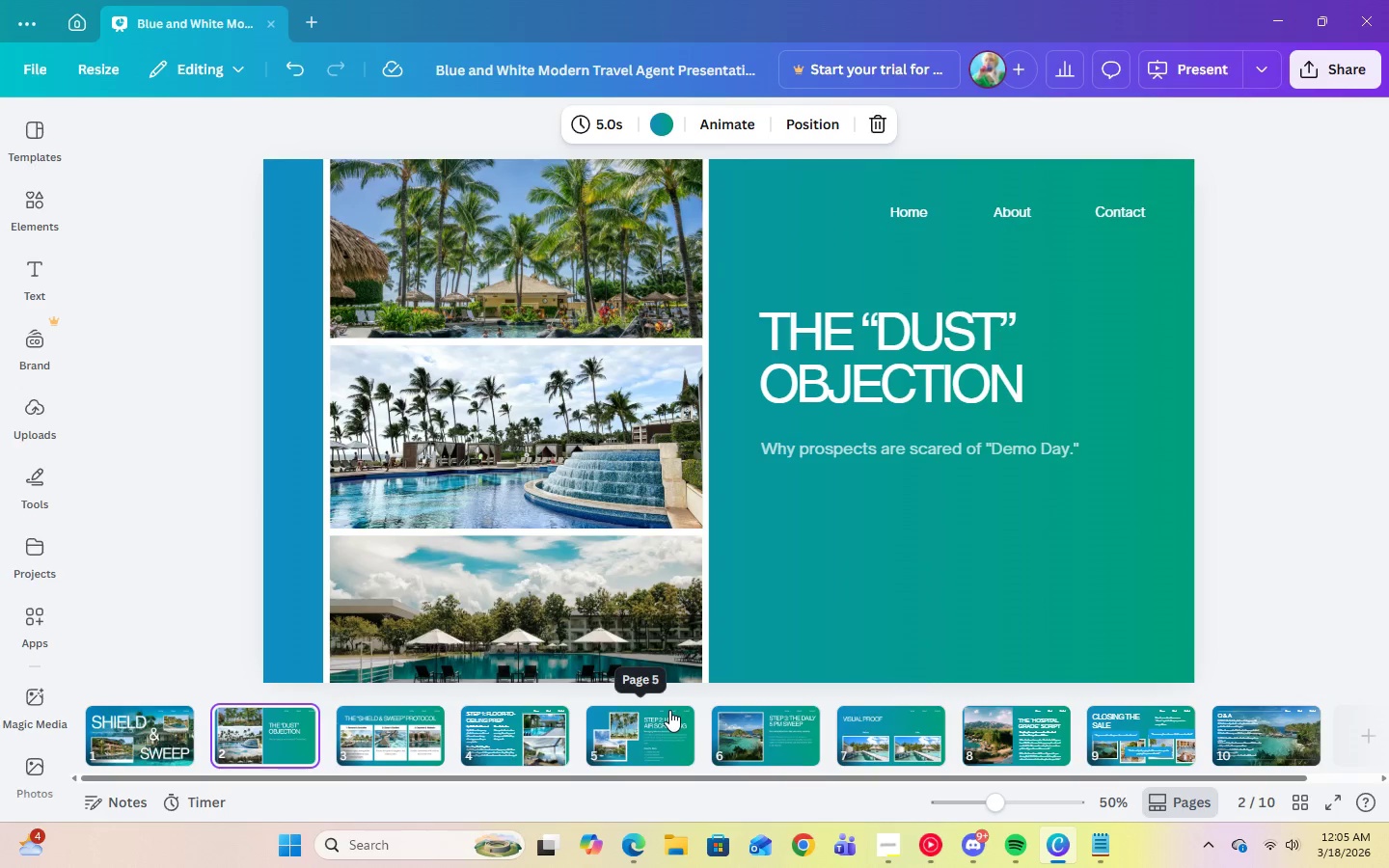 
left_click([838, 375])
 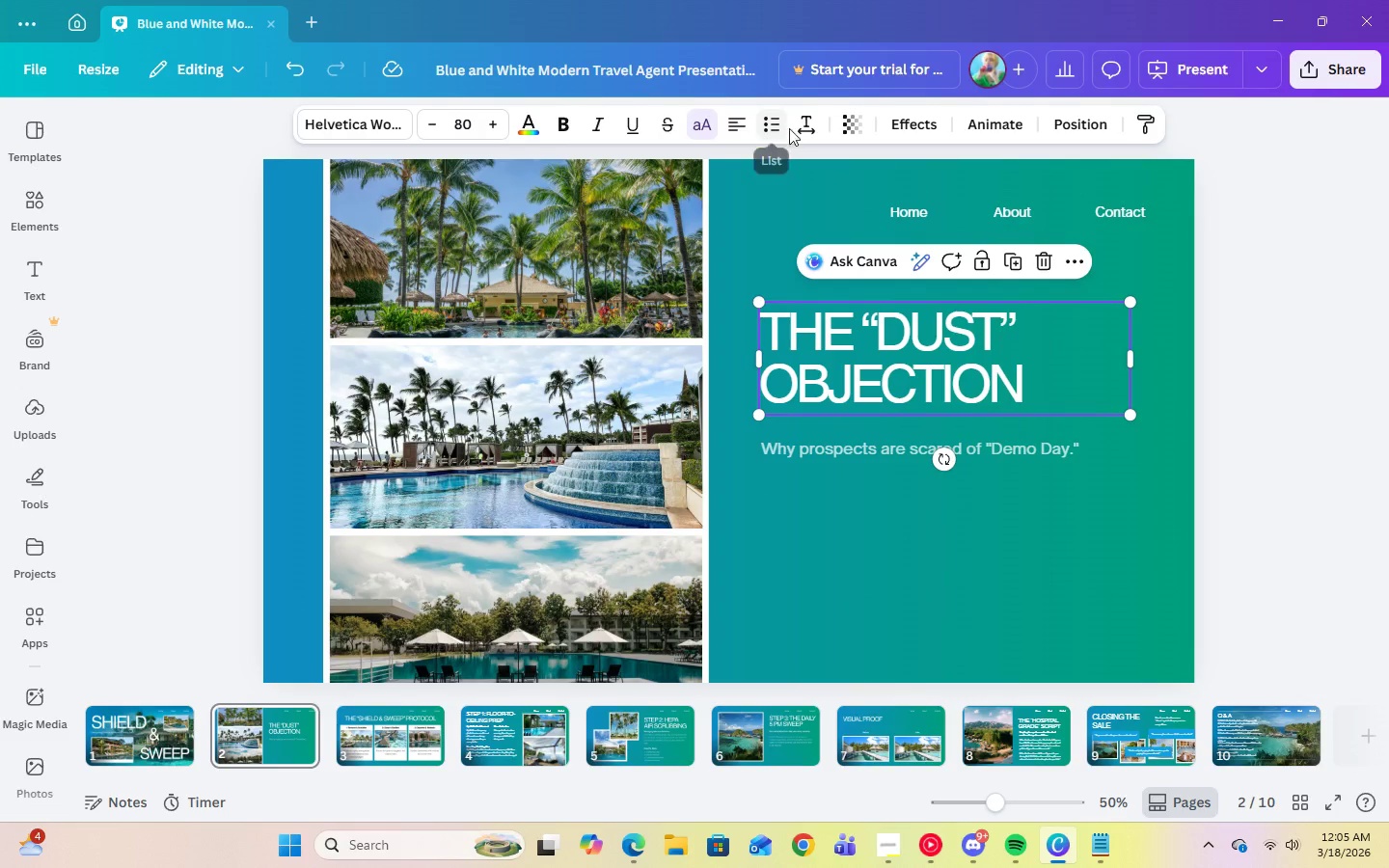 
left_click([803, 123])
 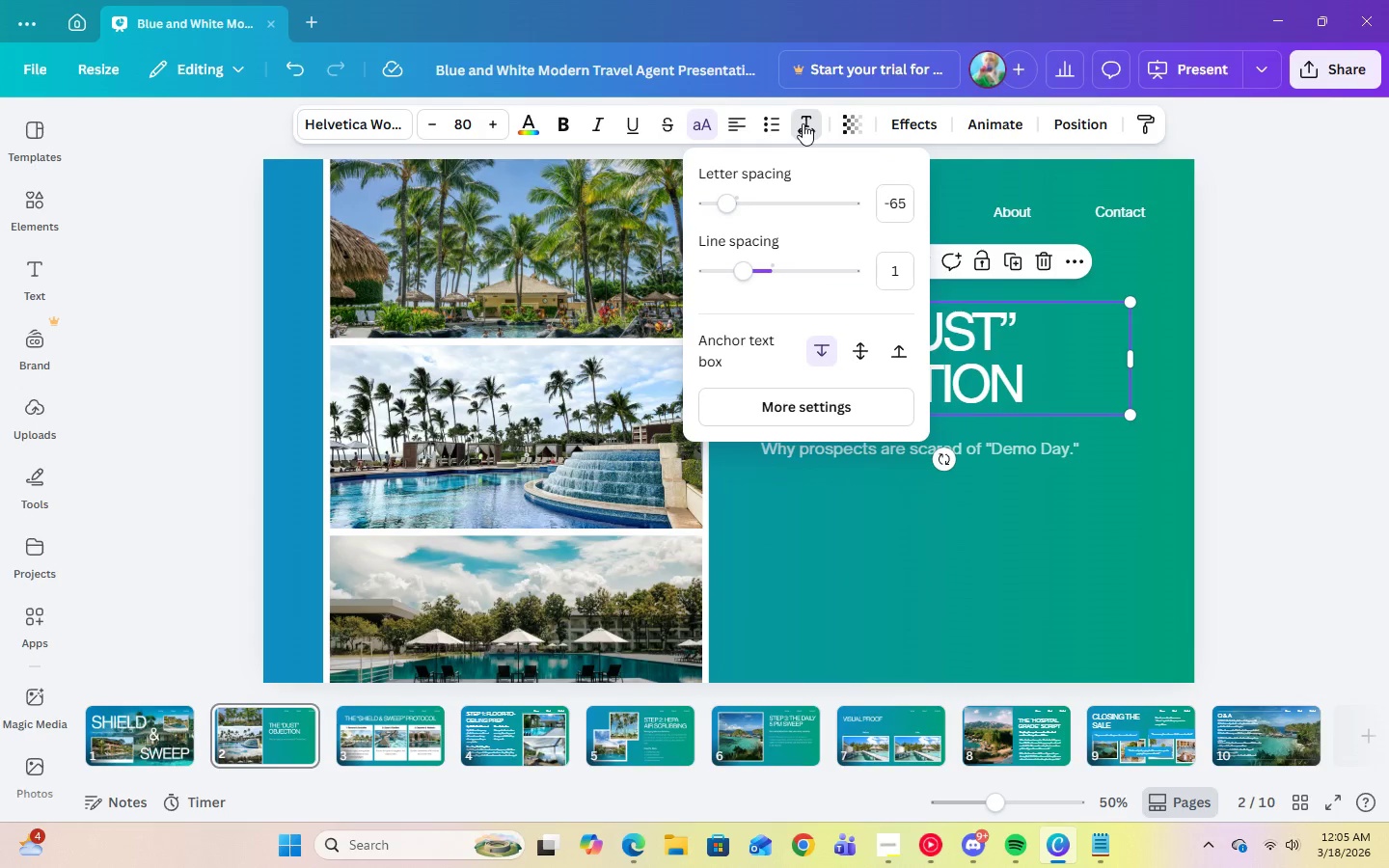 
left_click([803, 123])
 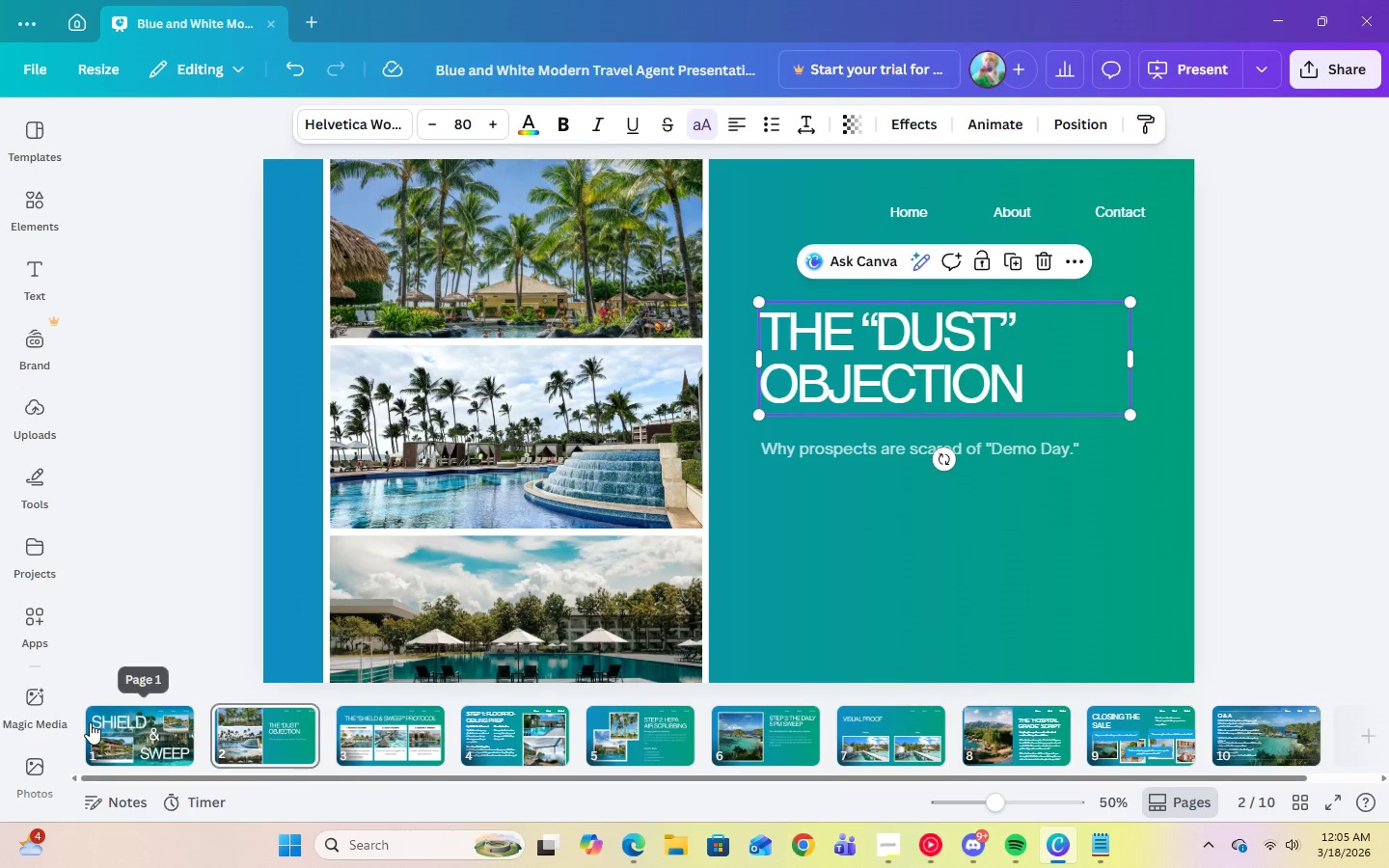 
left_click([90, 722])
 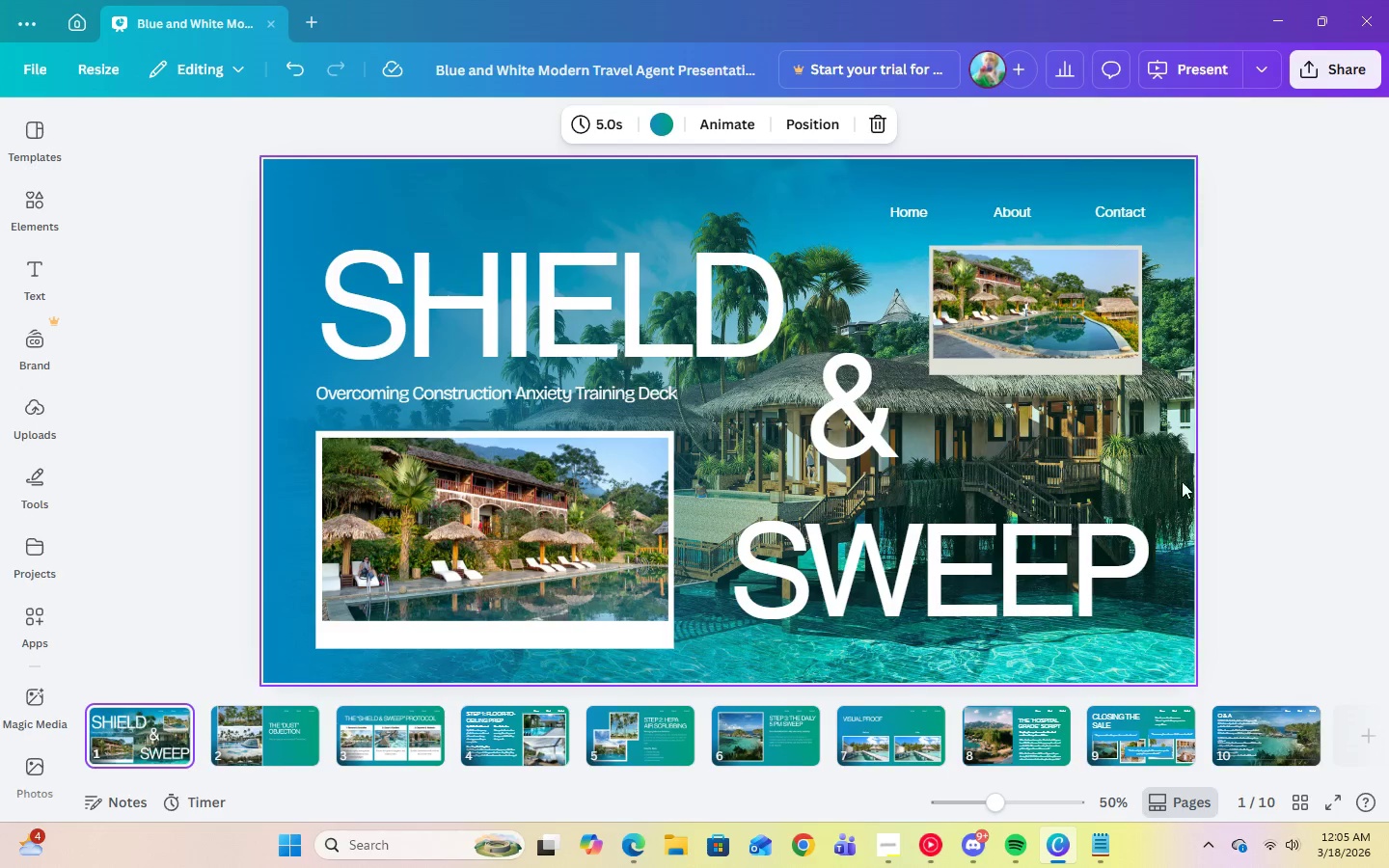 
left_click([1259, 483])
 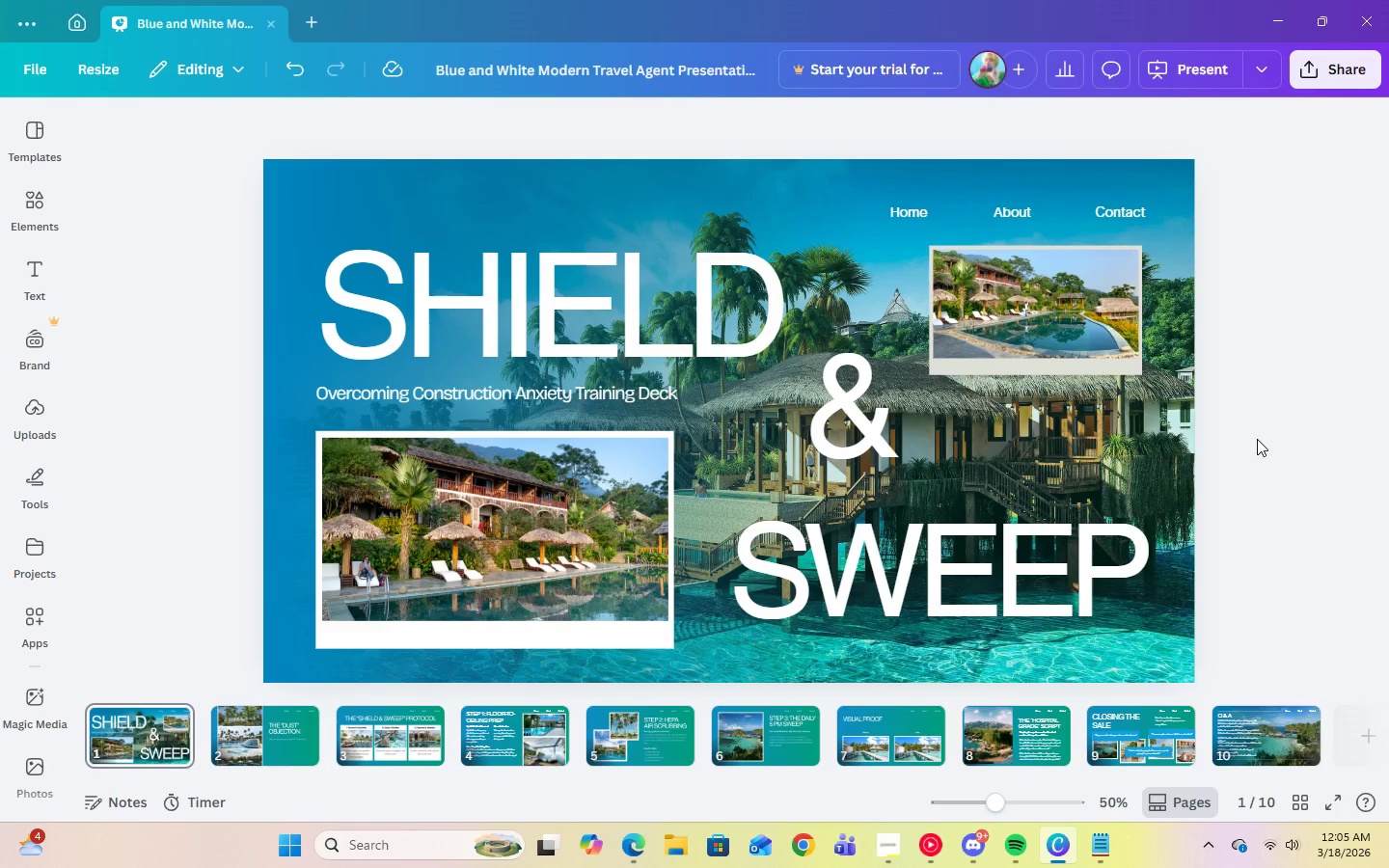 
left_click([897, 849])